 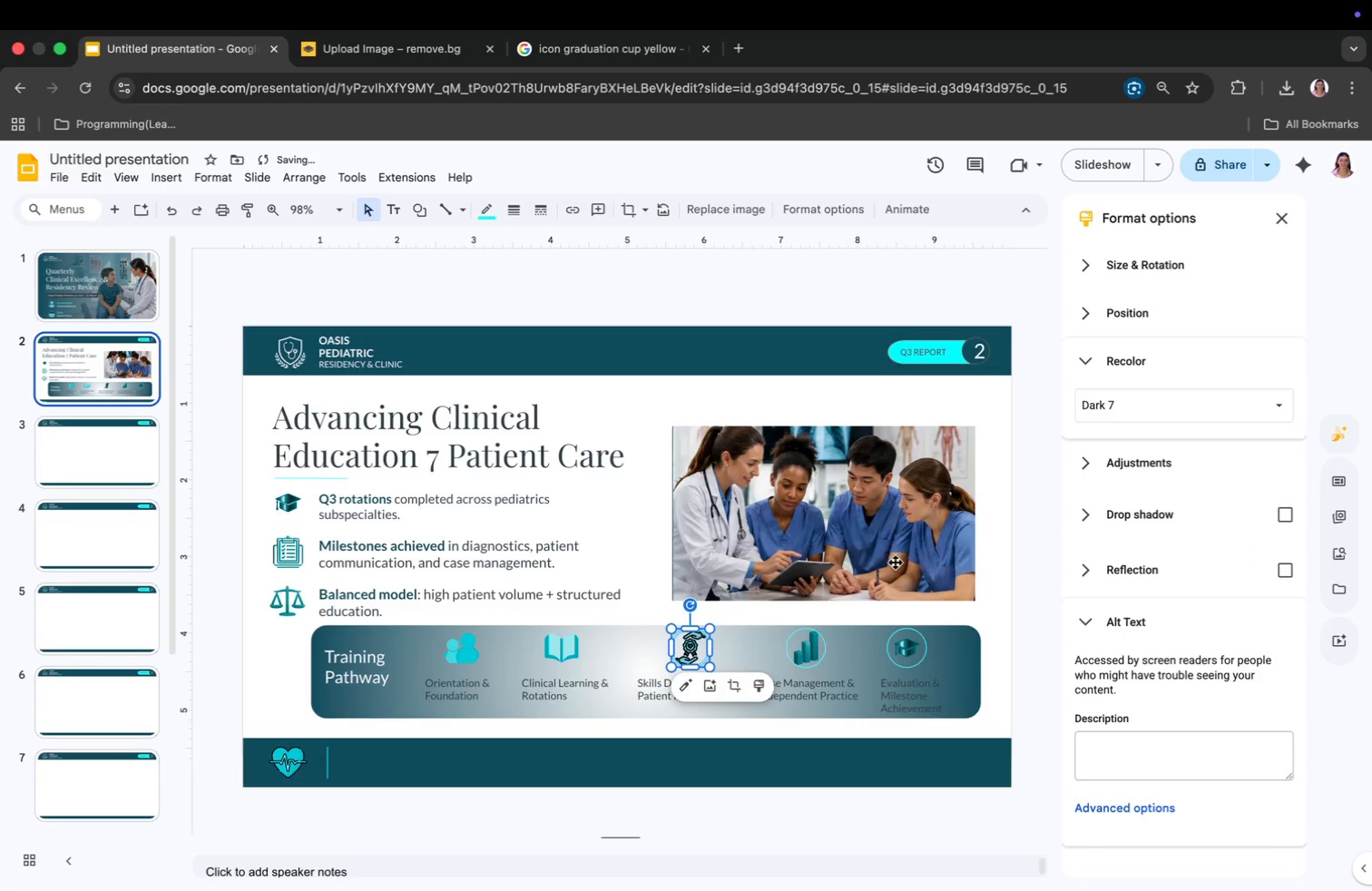 
left_click([1138, 402])
 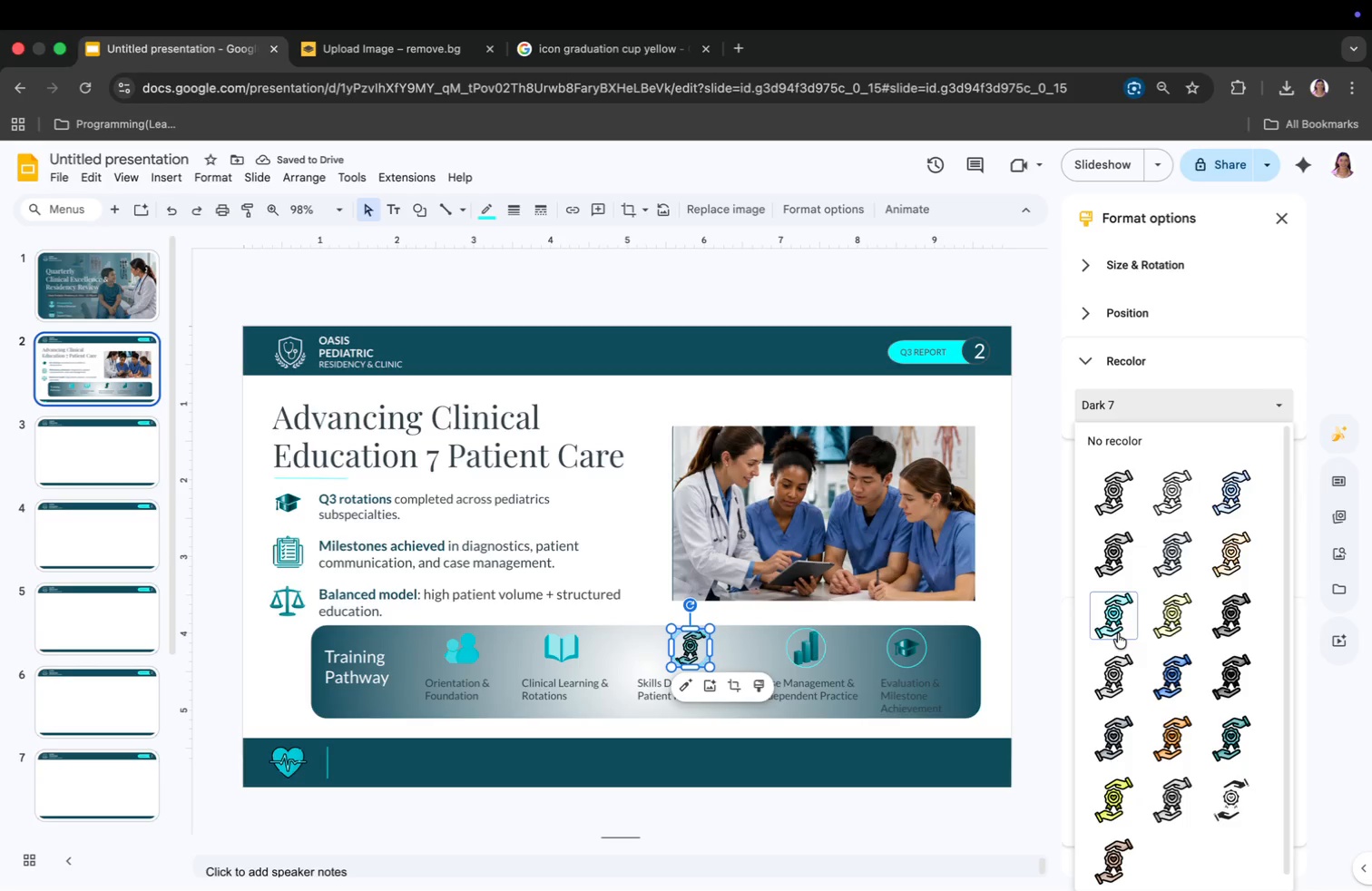 
left_click([1117, 632])
 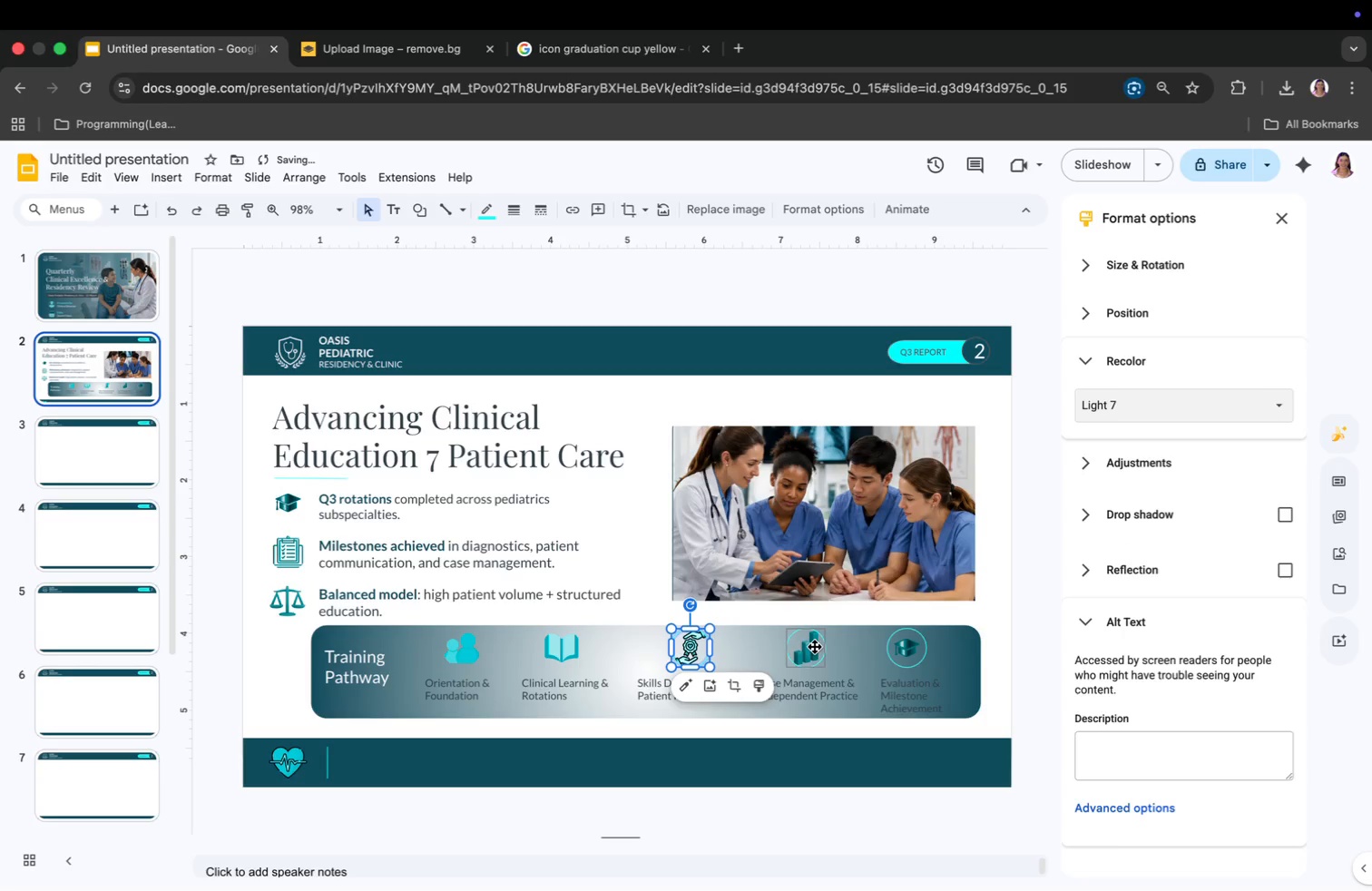 
left_click([815, 647])
 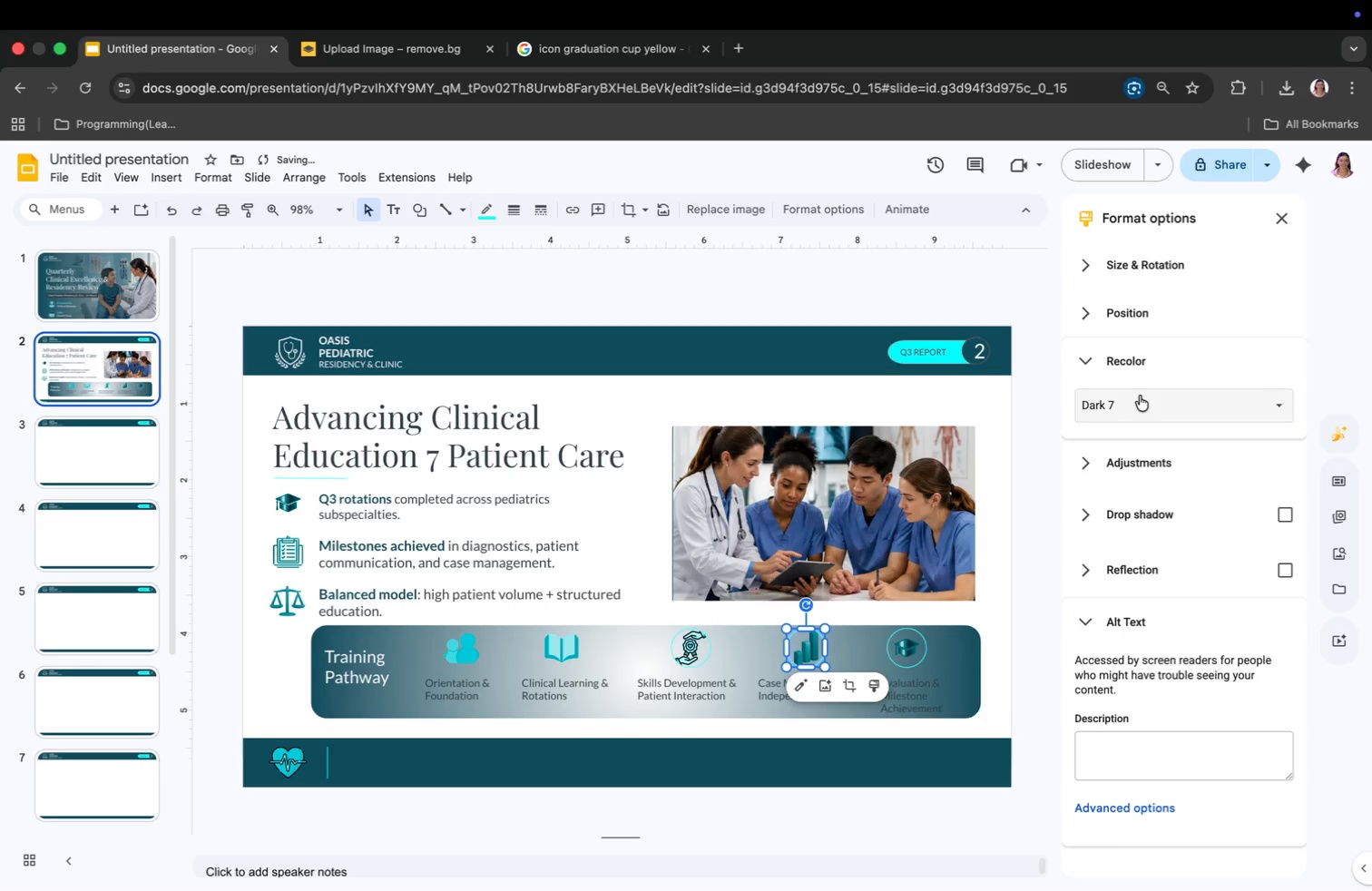 
left_click([1140, 396])
 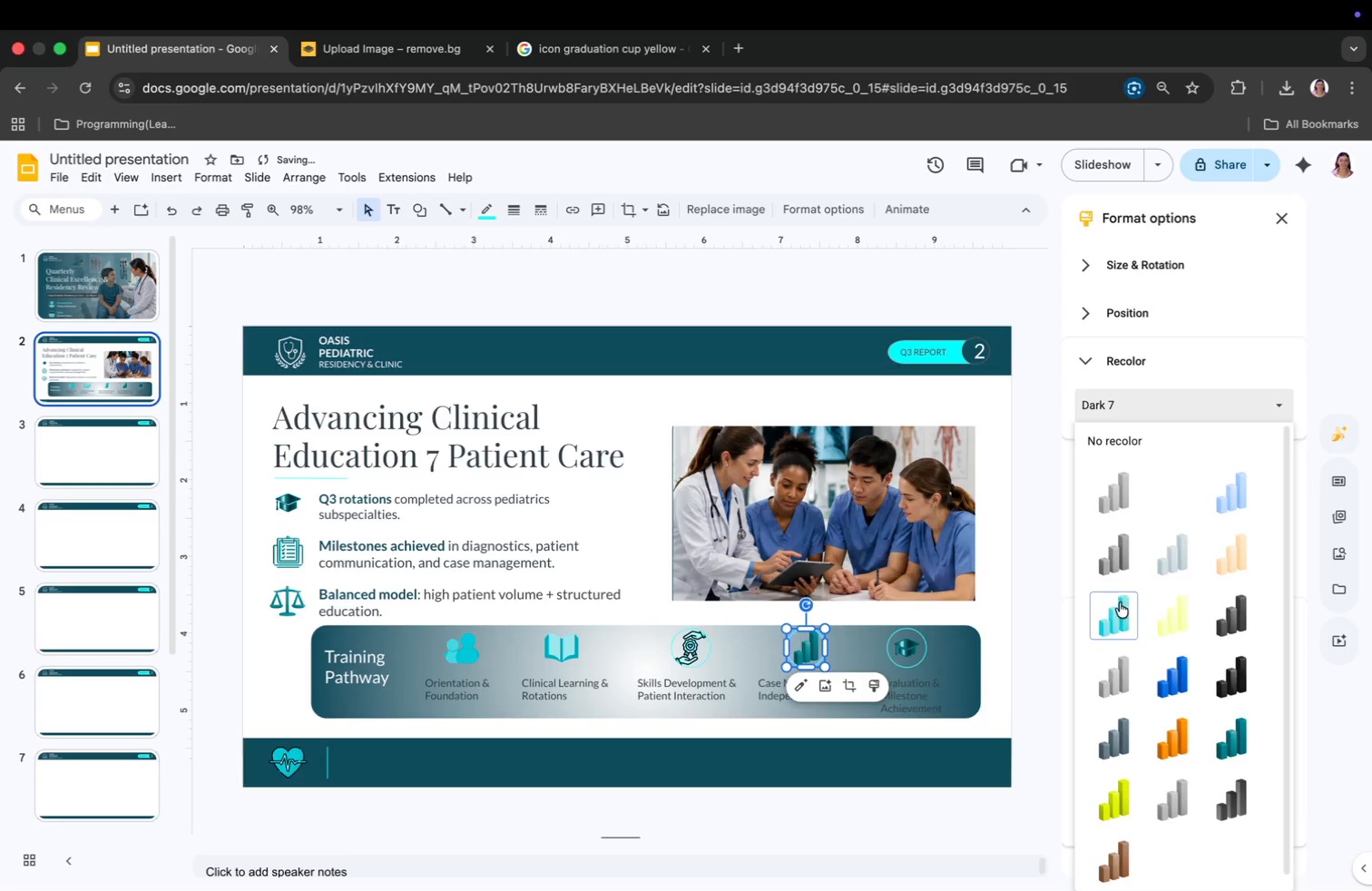 
left_click([1118, 603])
 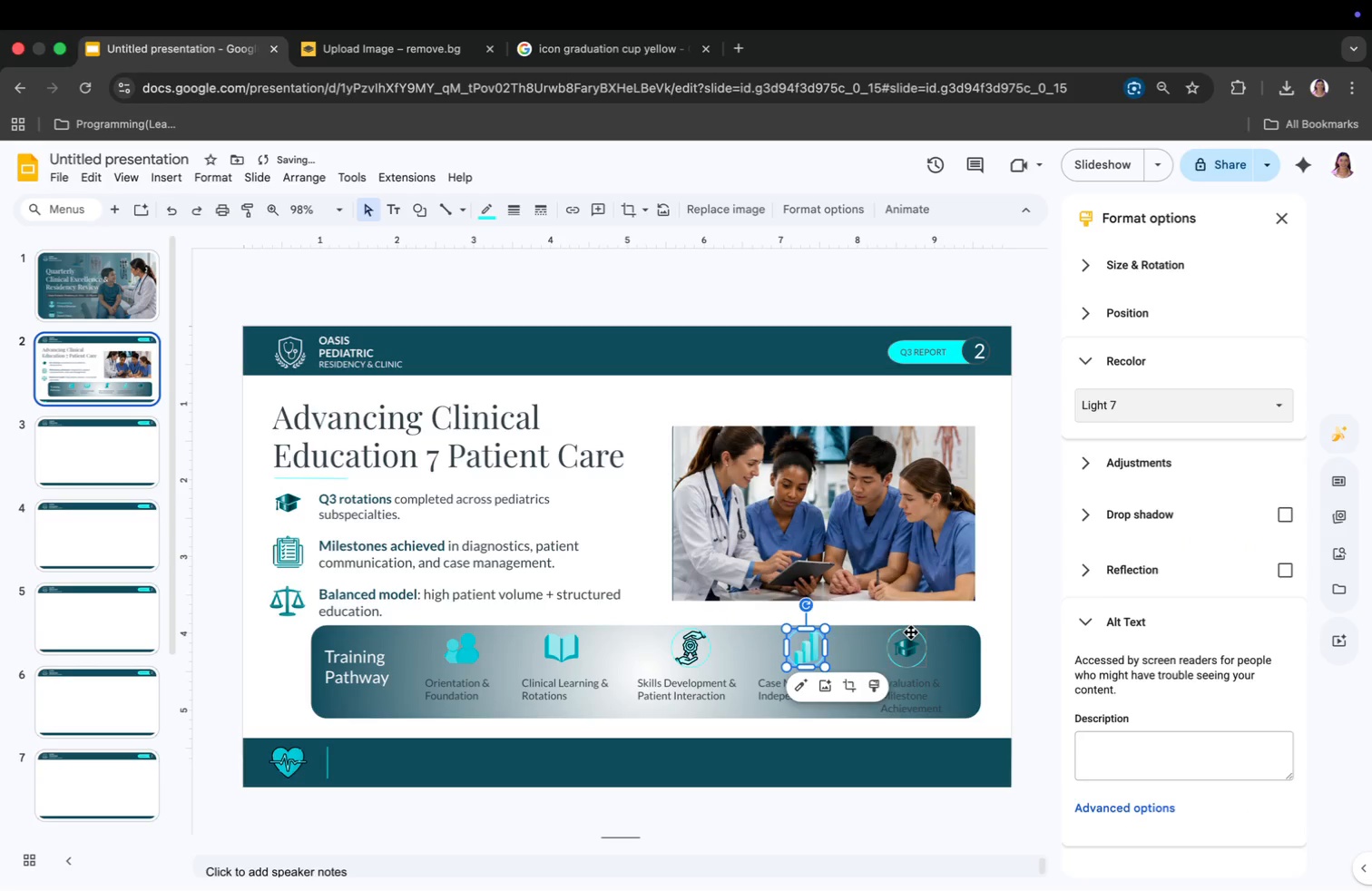 
left_click([911, 632])
 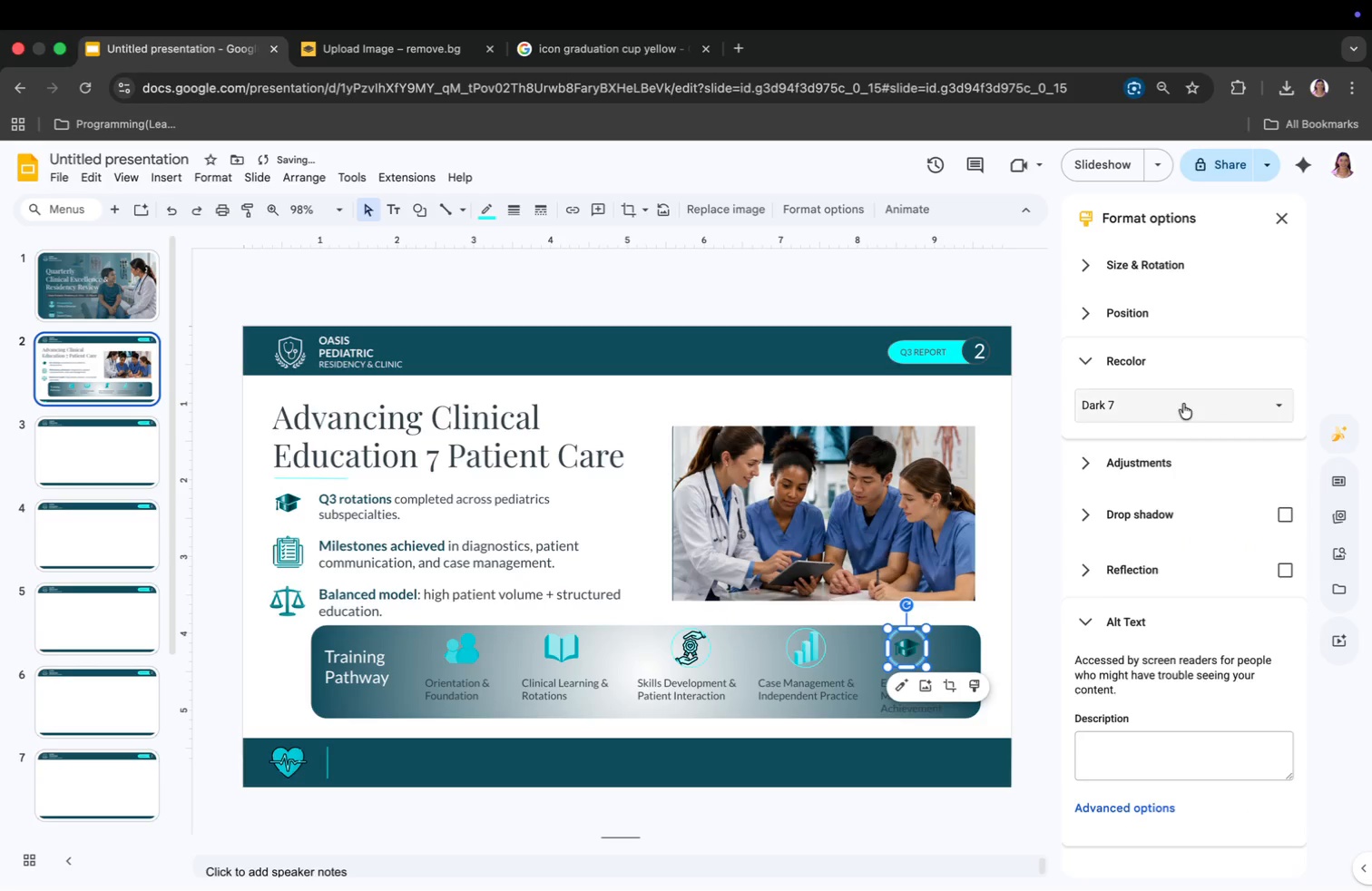 
left_click([1184, 403])
 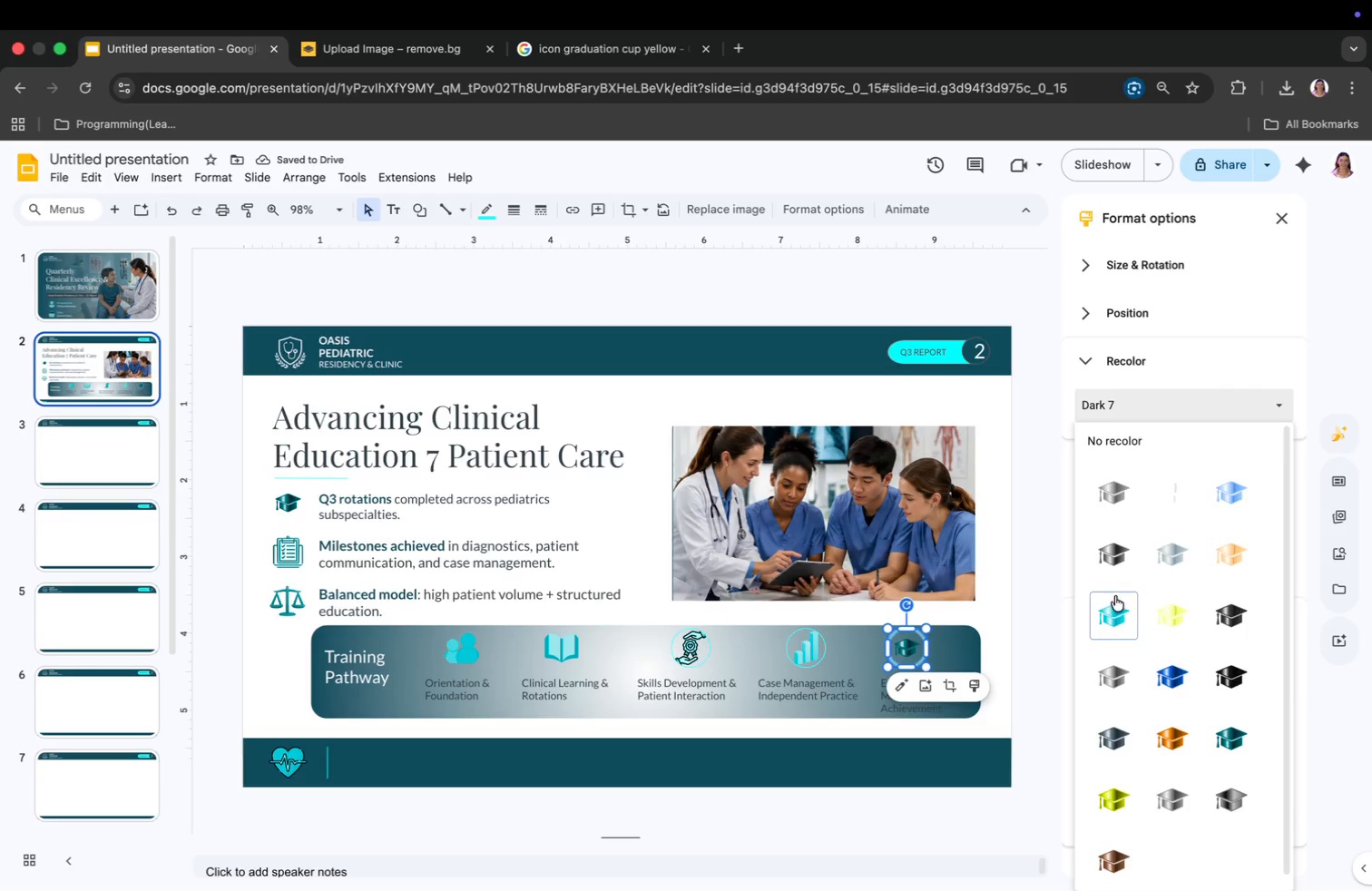 
left_click([1115, 596])
 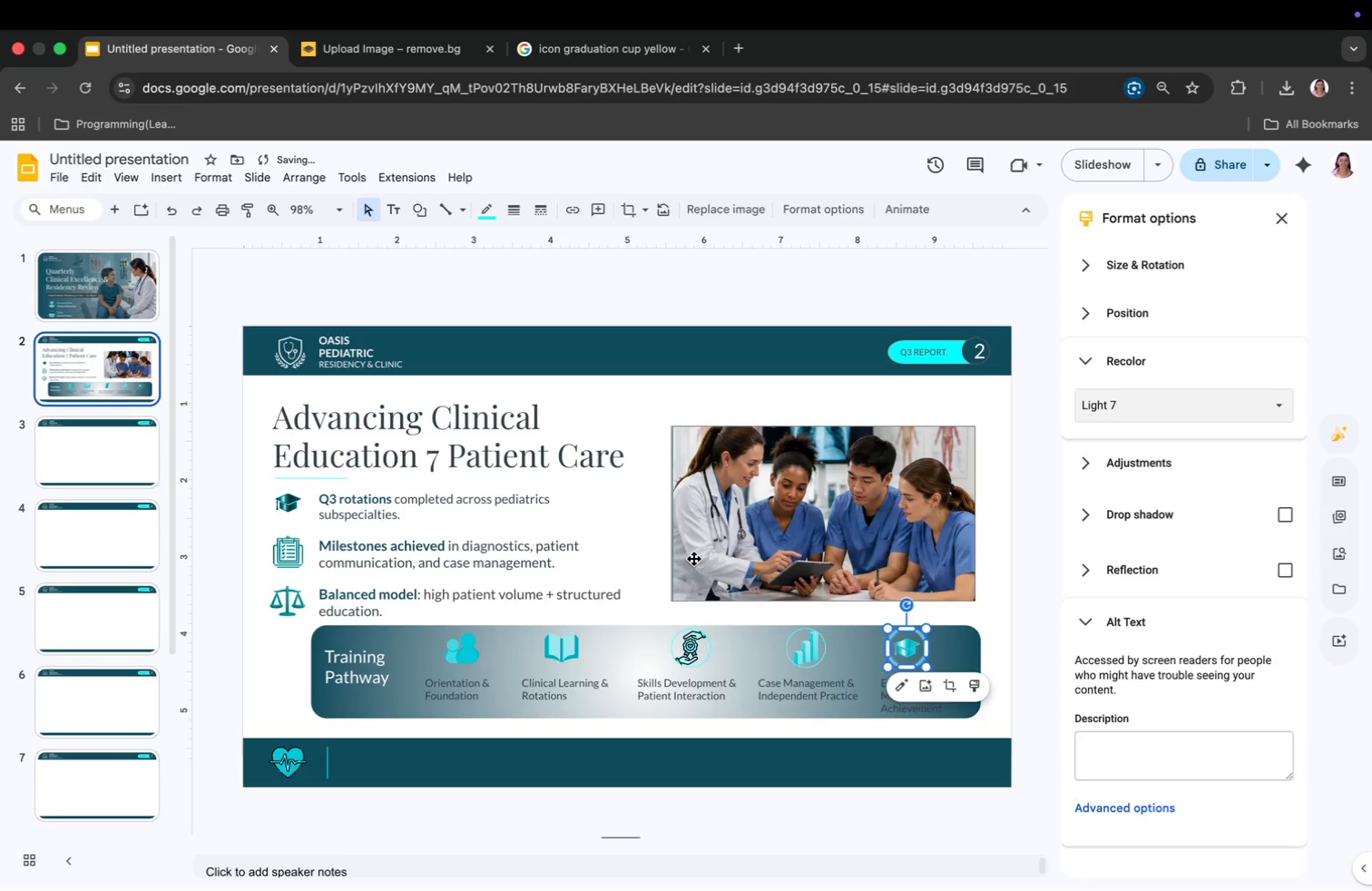 
left_click([648, 546])
 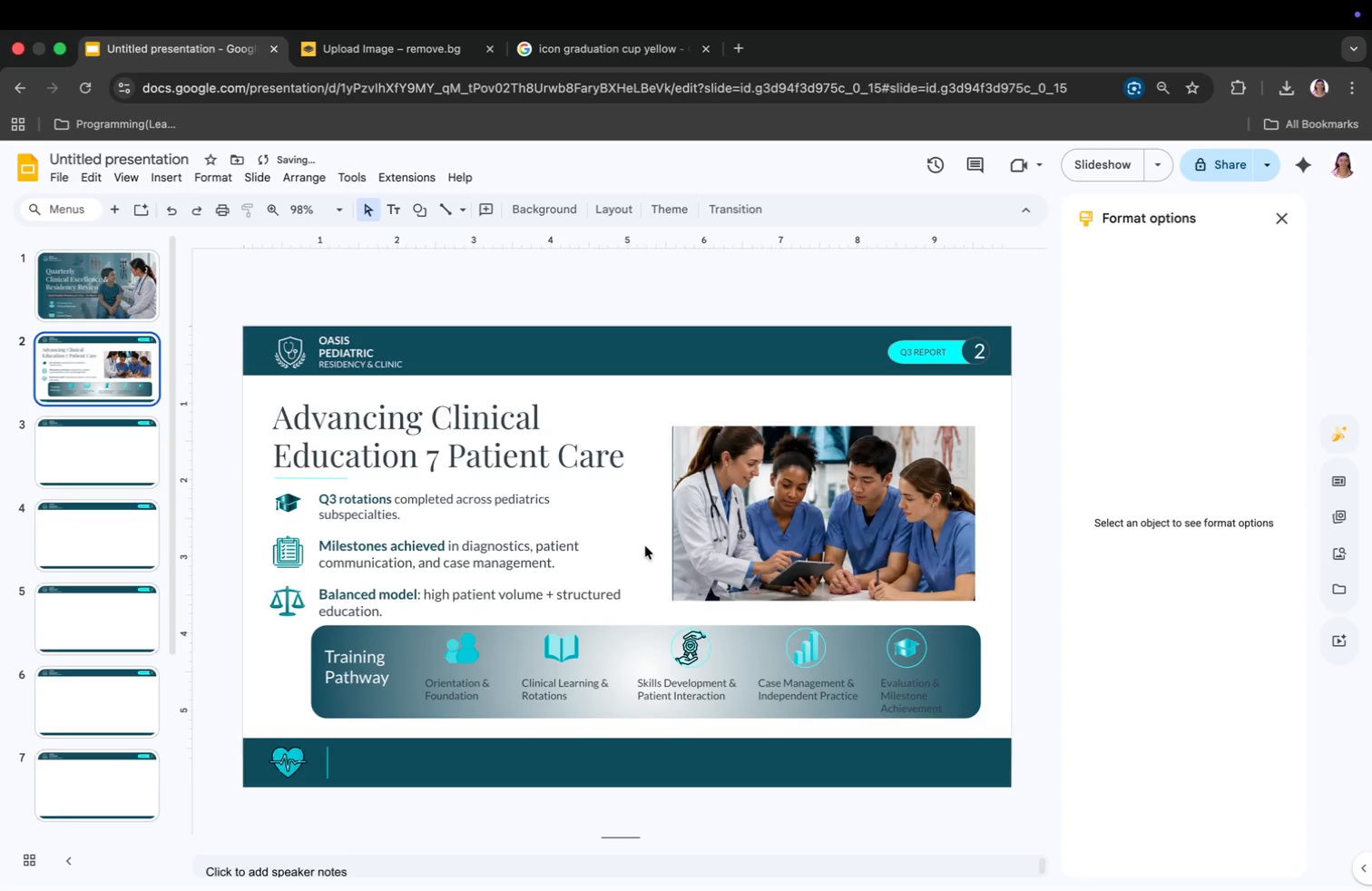 
left_click([402, 761])
 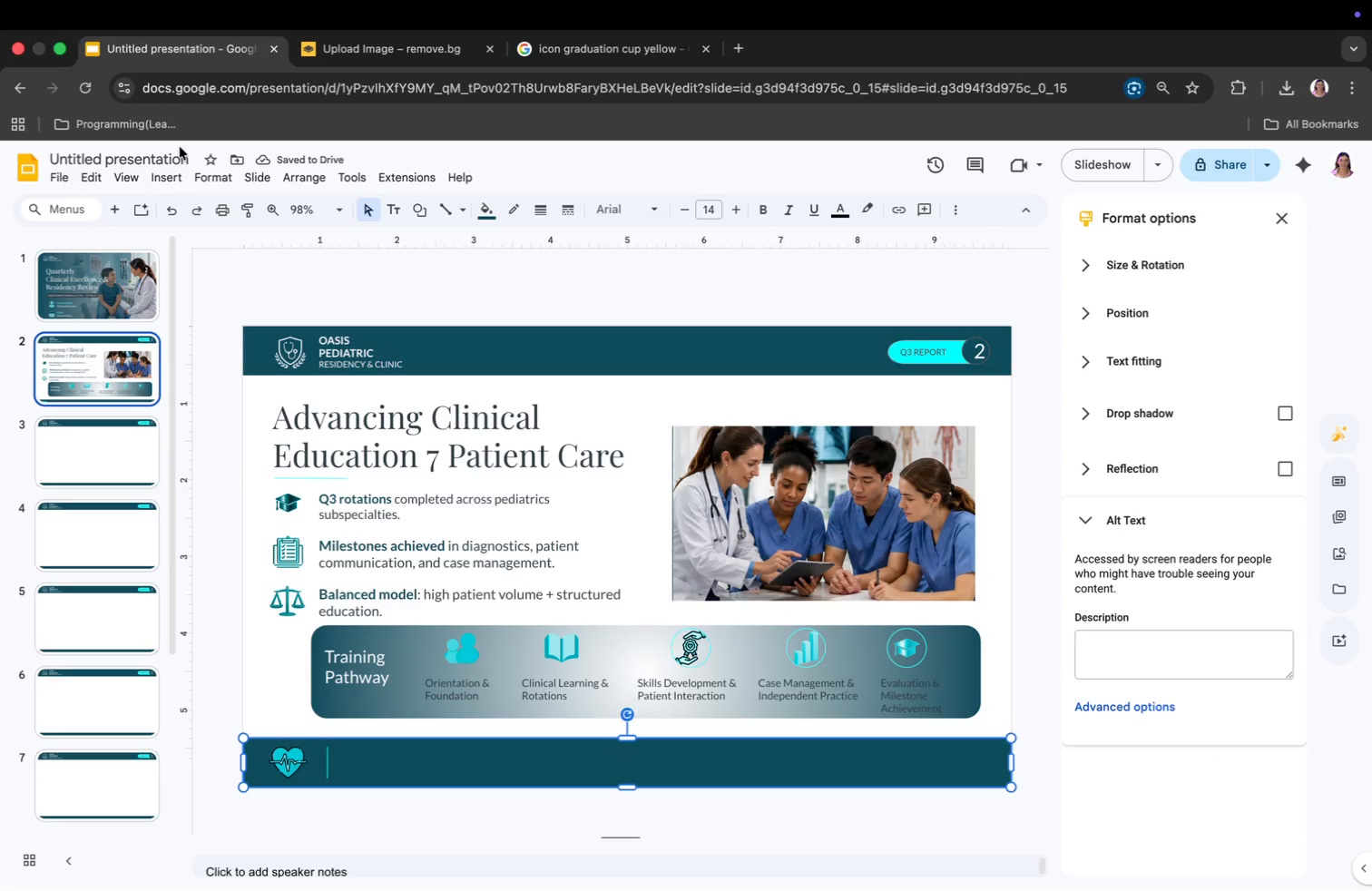 
key(Meta+Tab)